 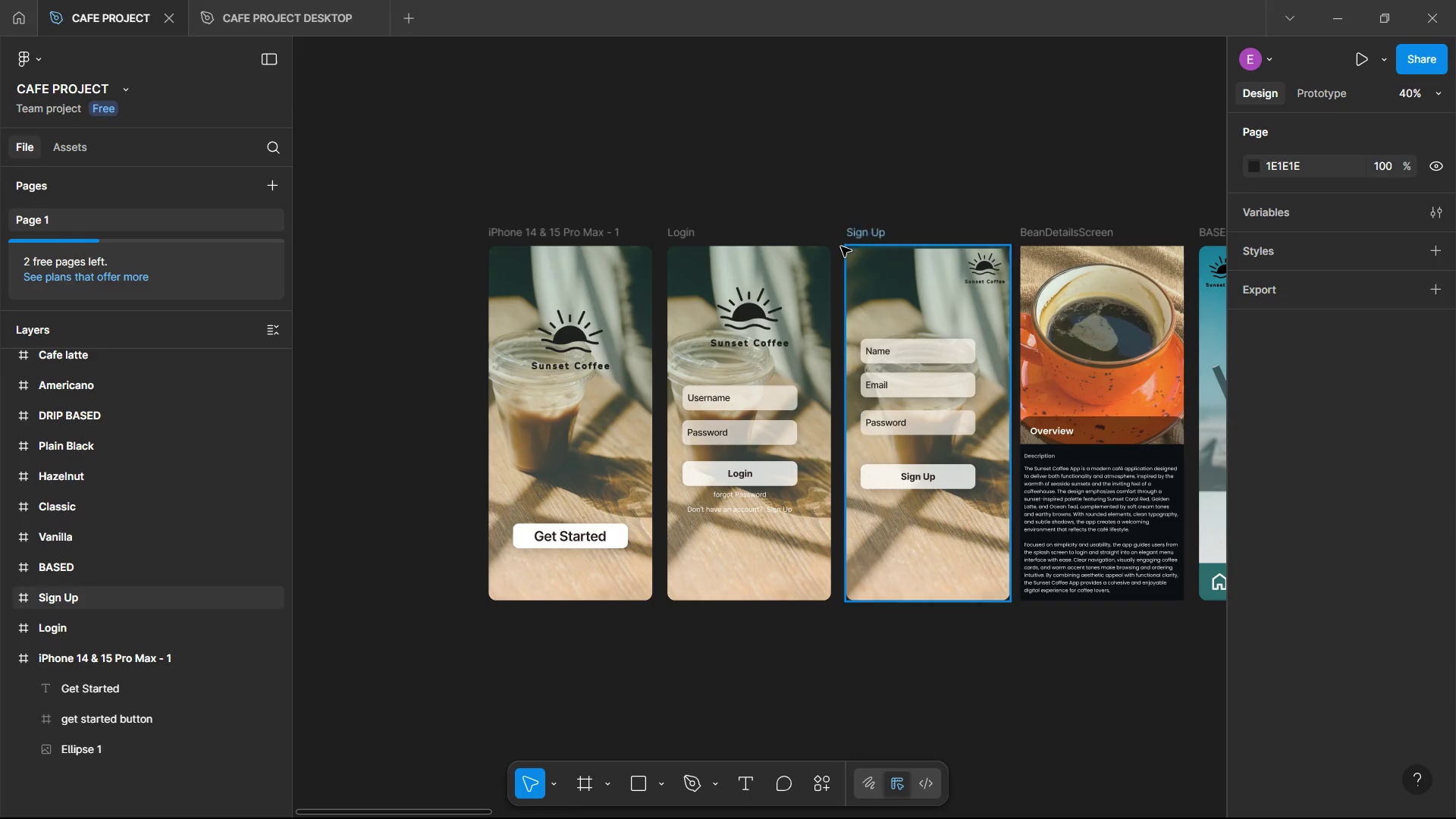 
key(Alt+AltLeft)
 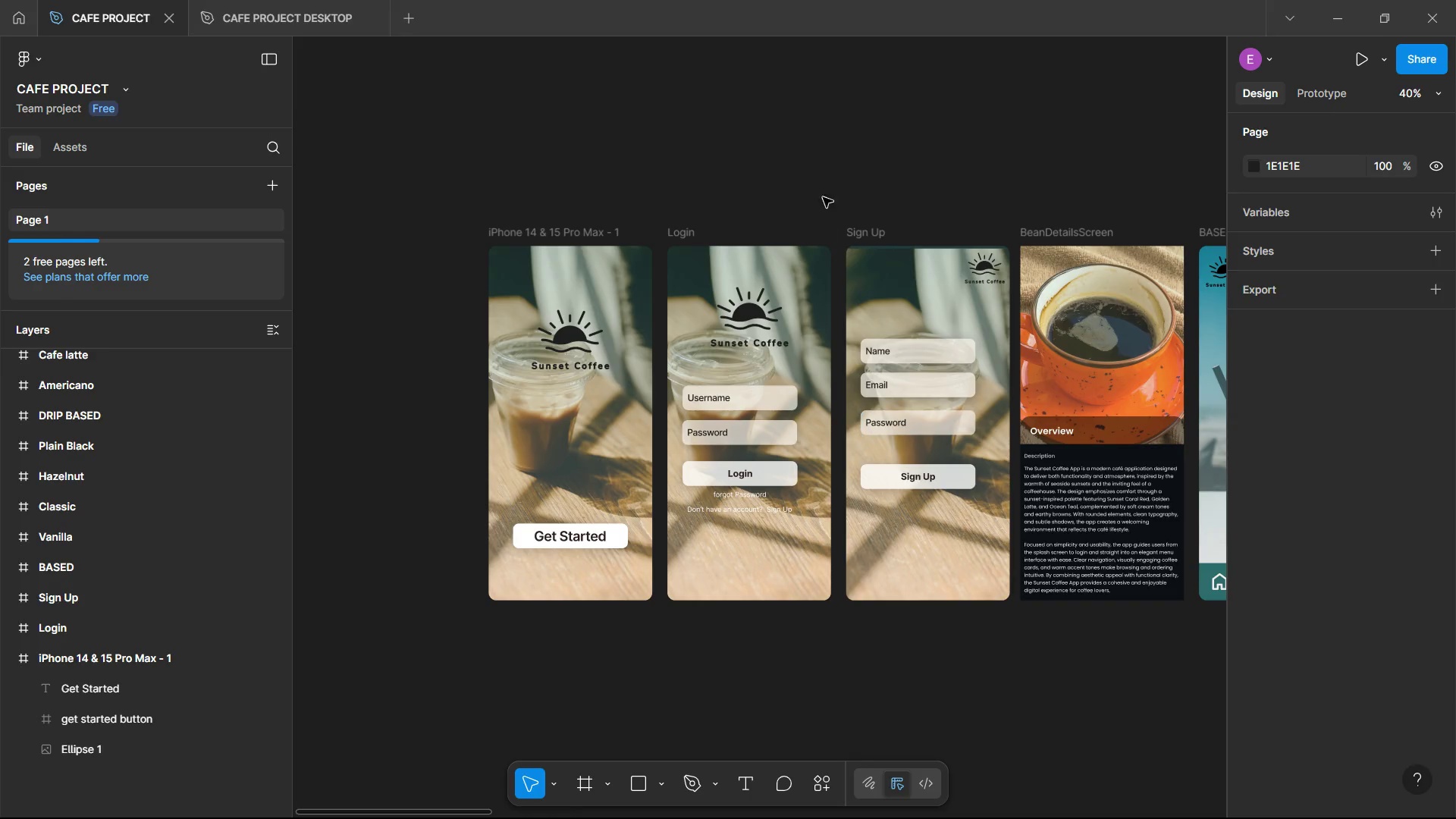 
key(Alt+Tab)
 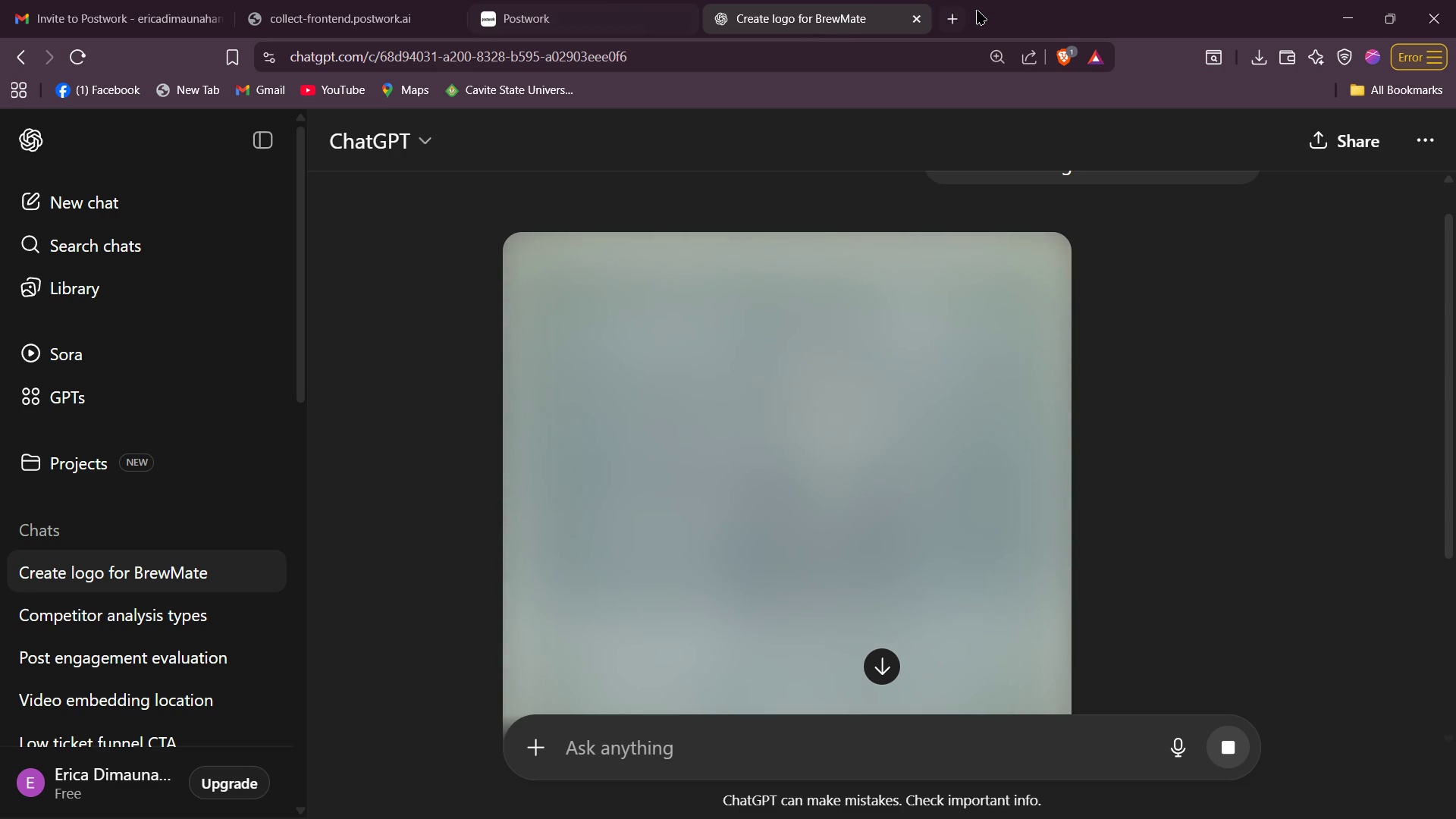 
left_click([959, 20])
 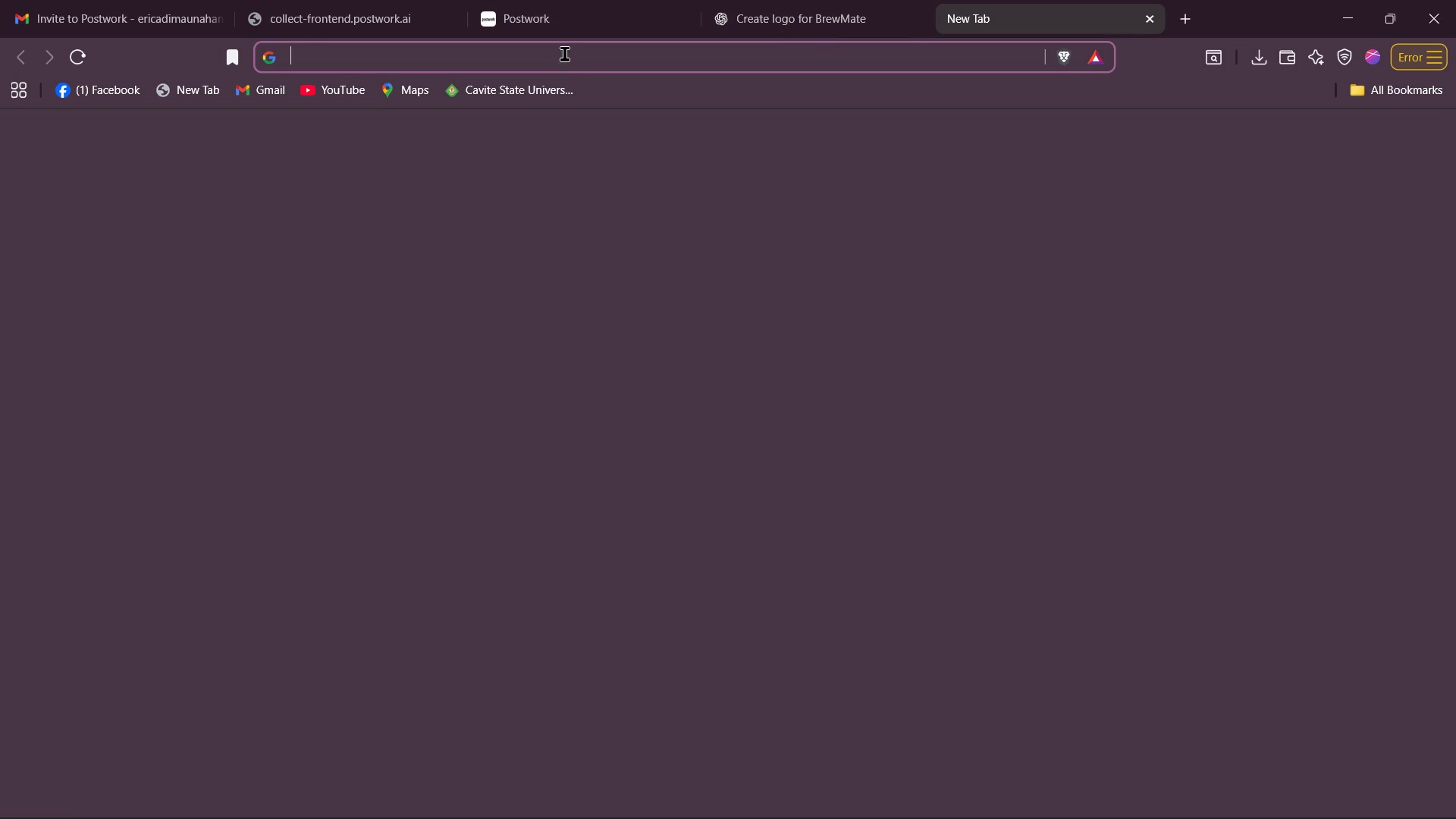 
left_click([564, 53])
 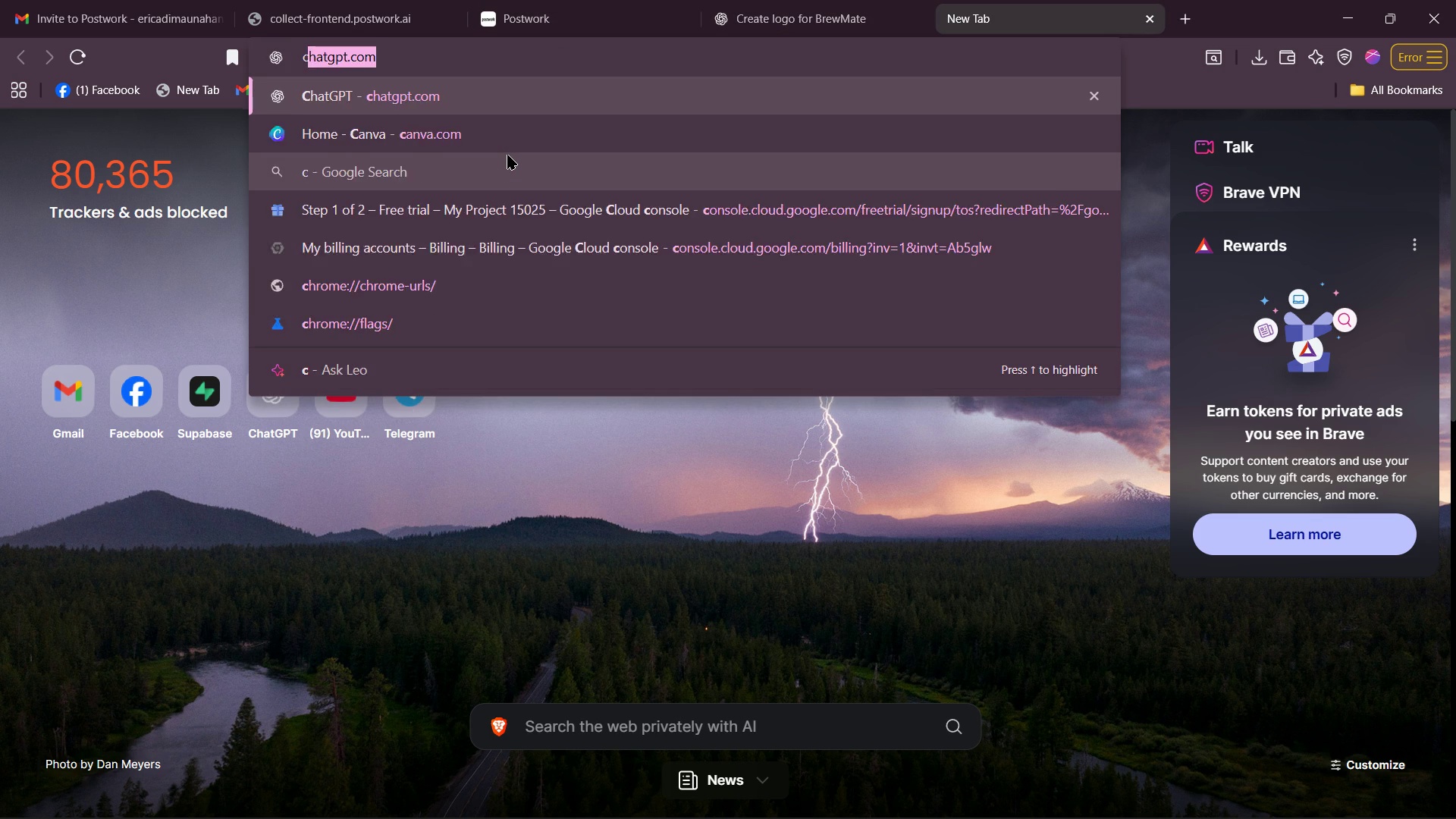 
type(canva)
 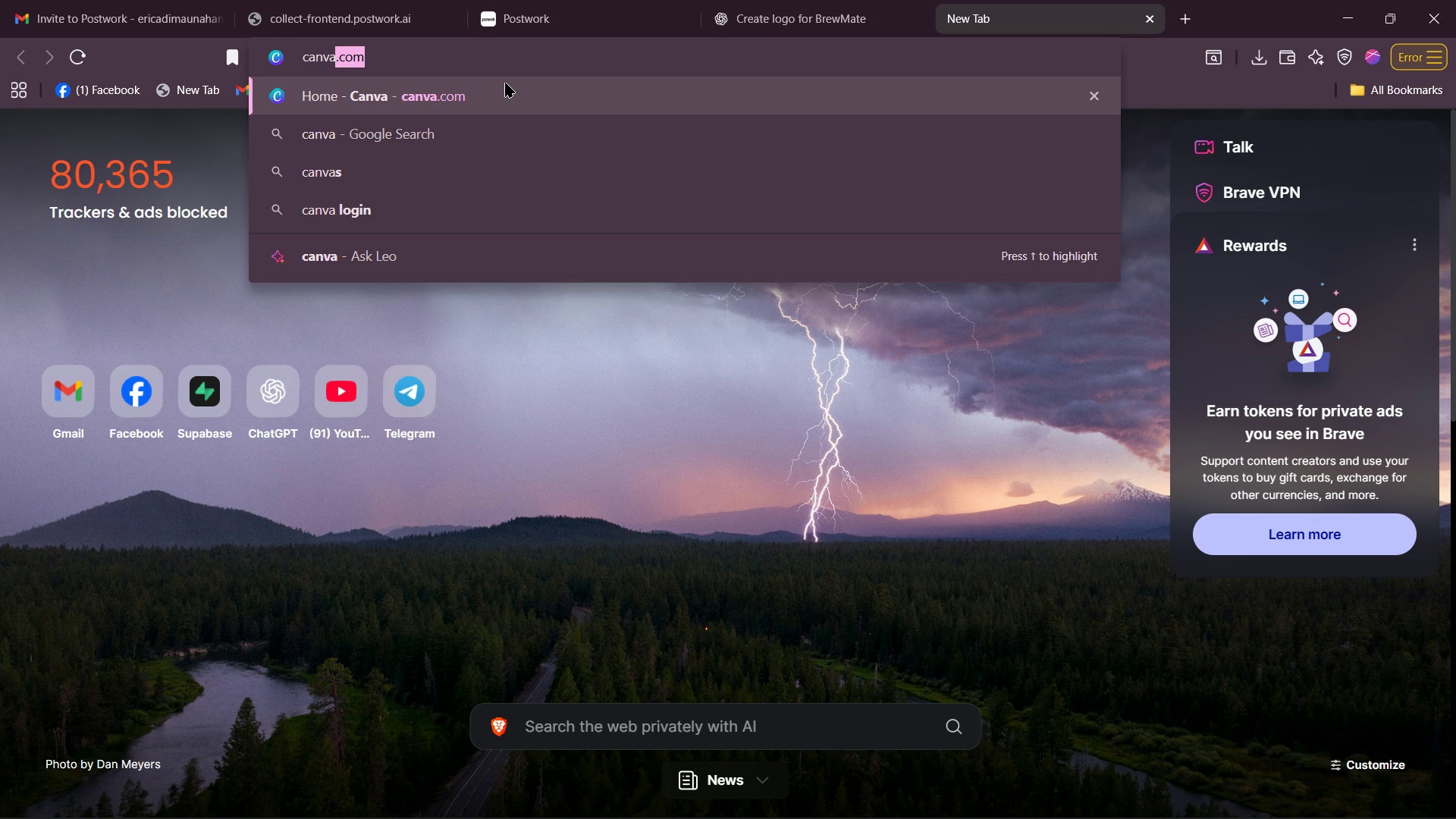 
left_click([505, 82])
 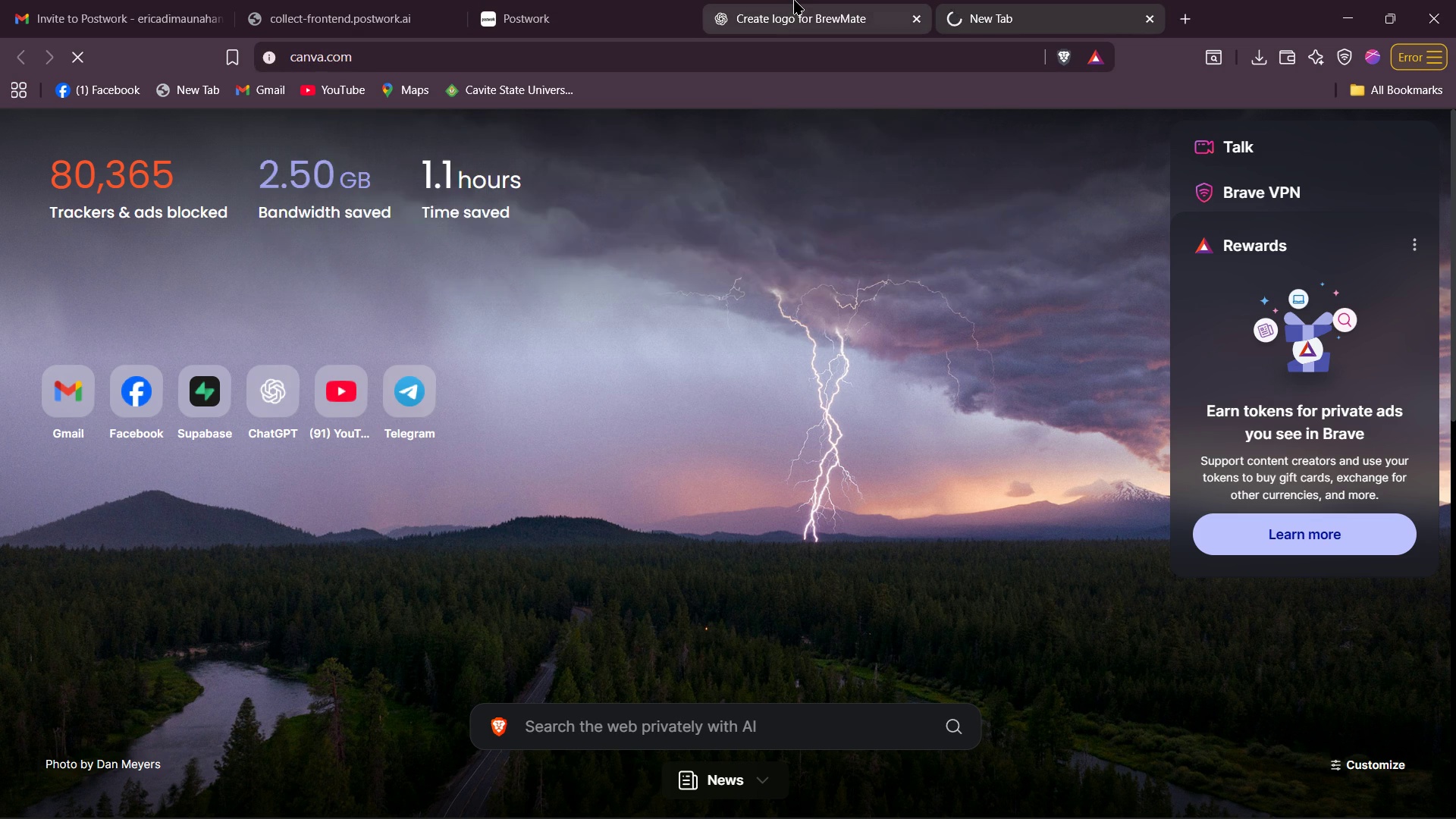 
left_click([794, 0])
 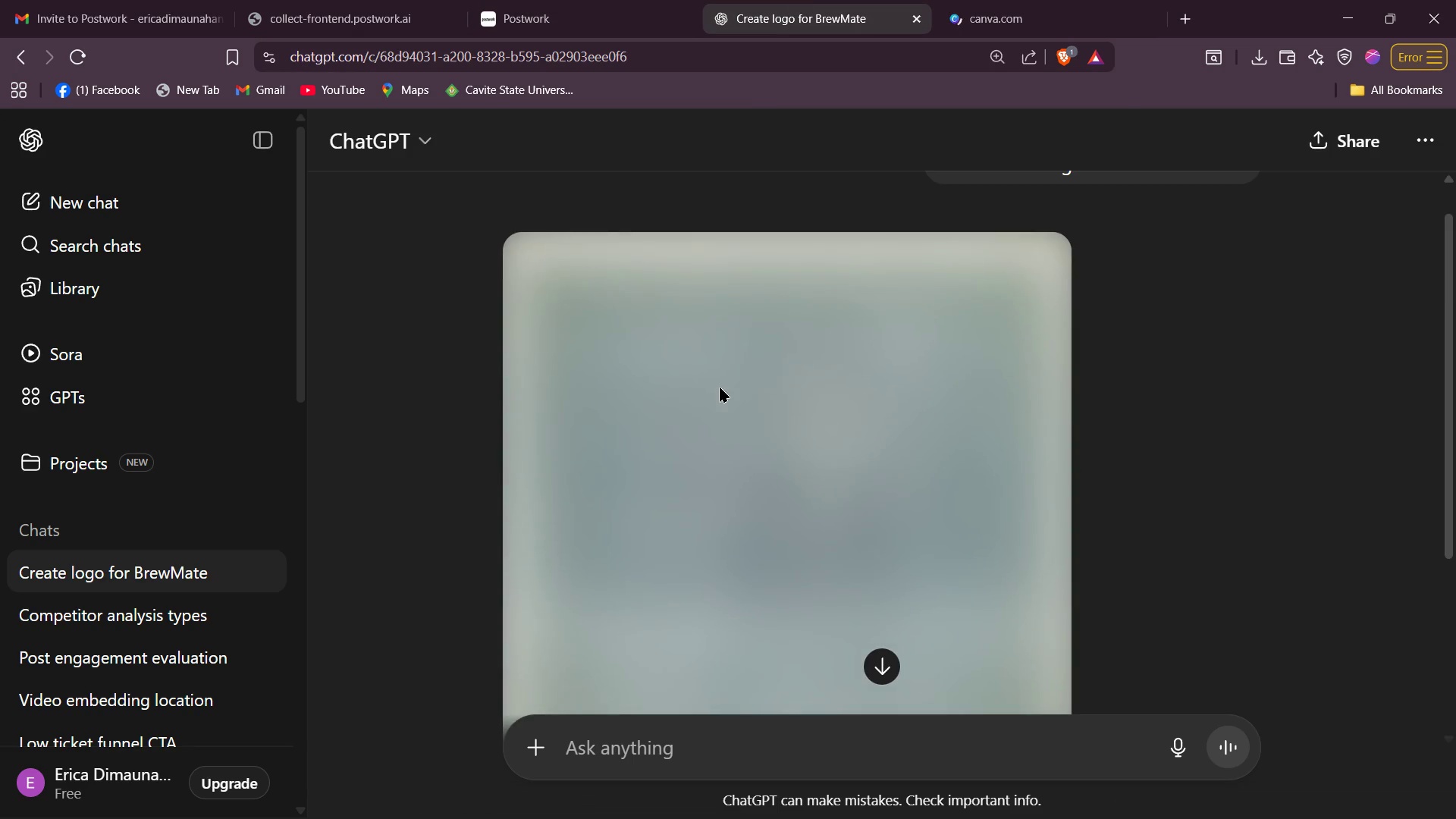 
scroll: coordinate [729, 392], scroll_direction: down, amount: 4.0
 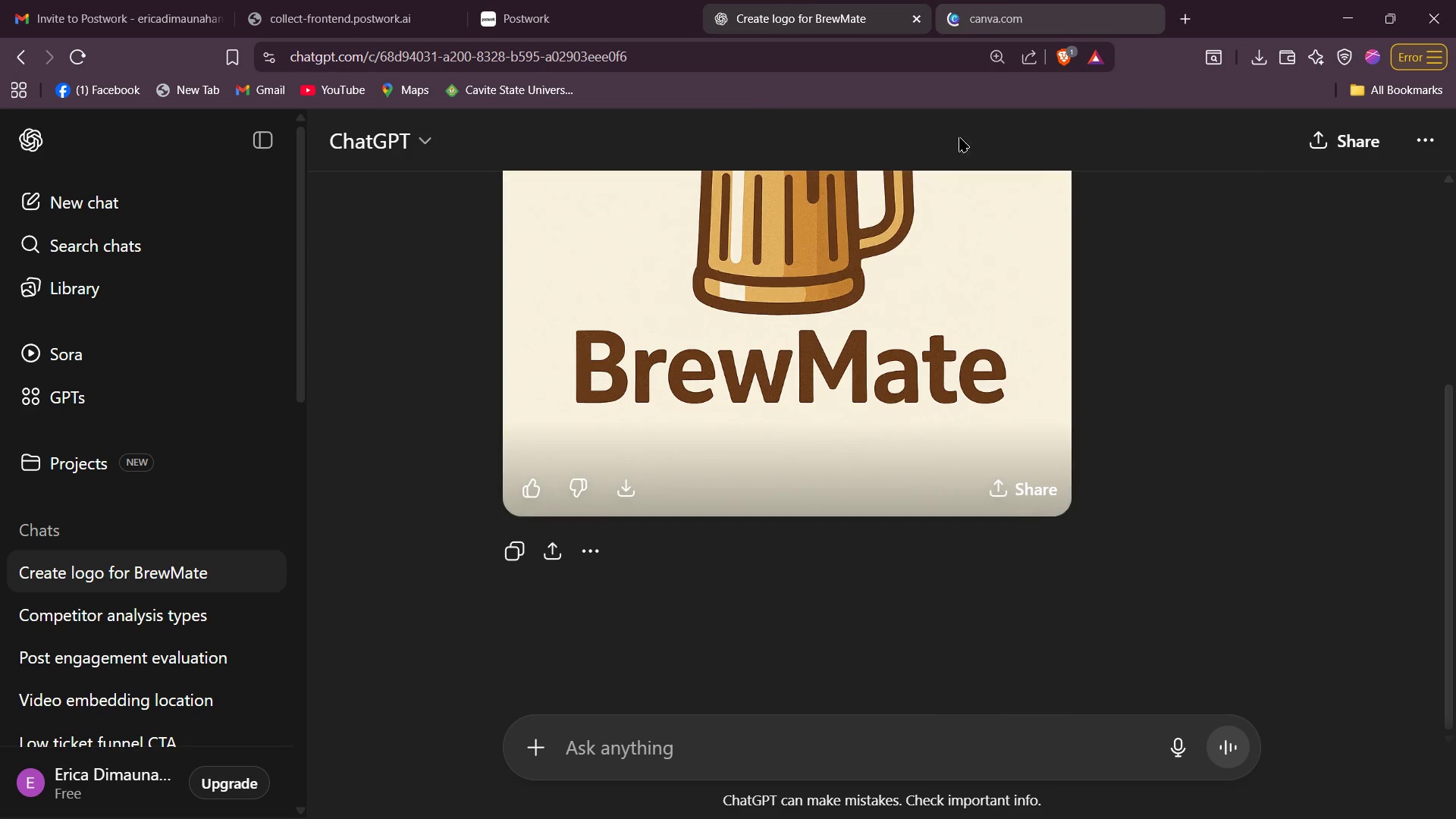 
scroll: coordinate [900, 409], scroll_direction: up, amount: 5.0
 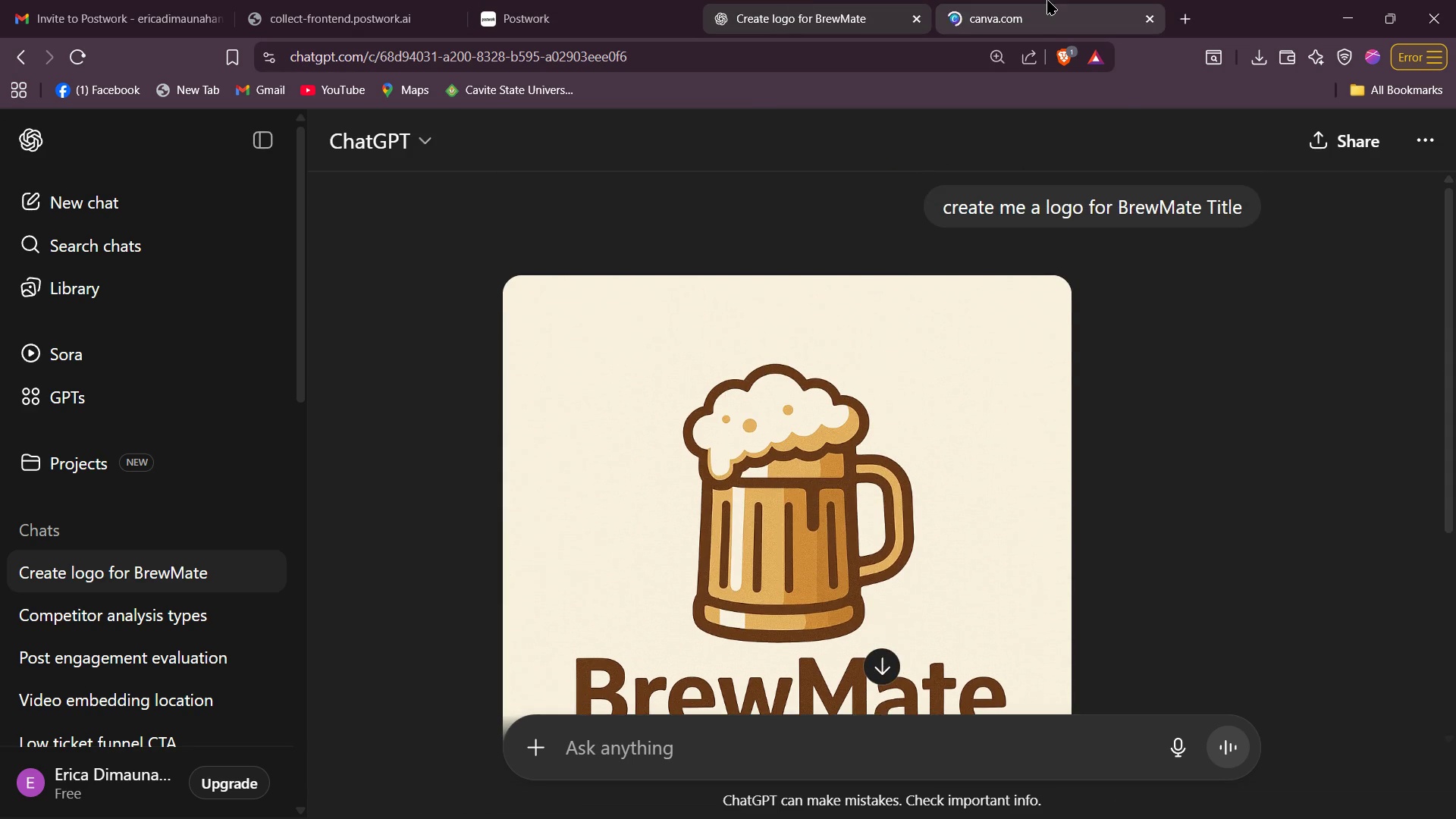 
left_click([1047, 0])
 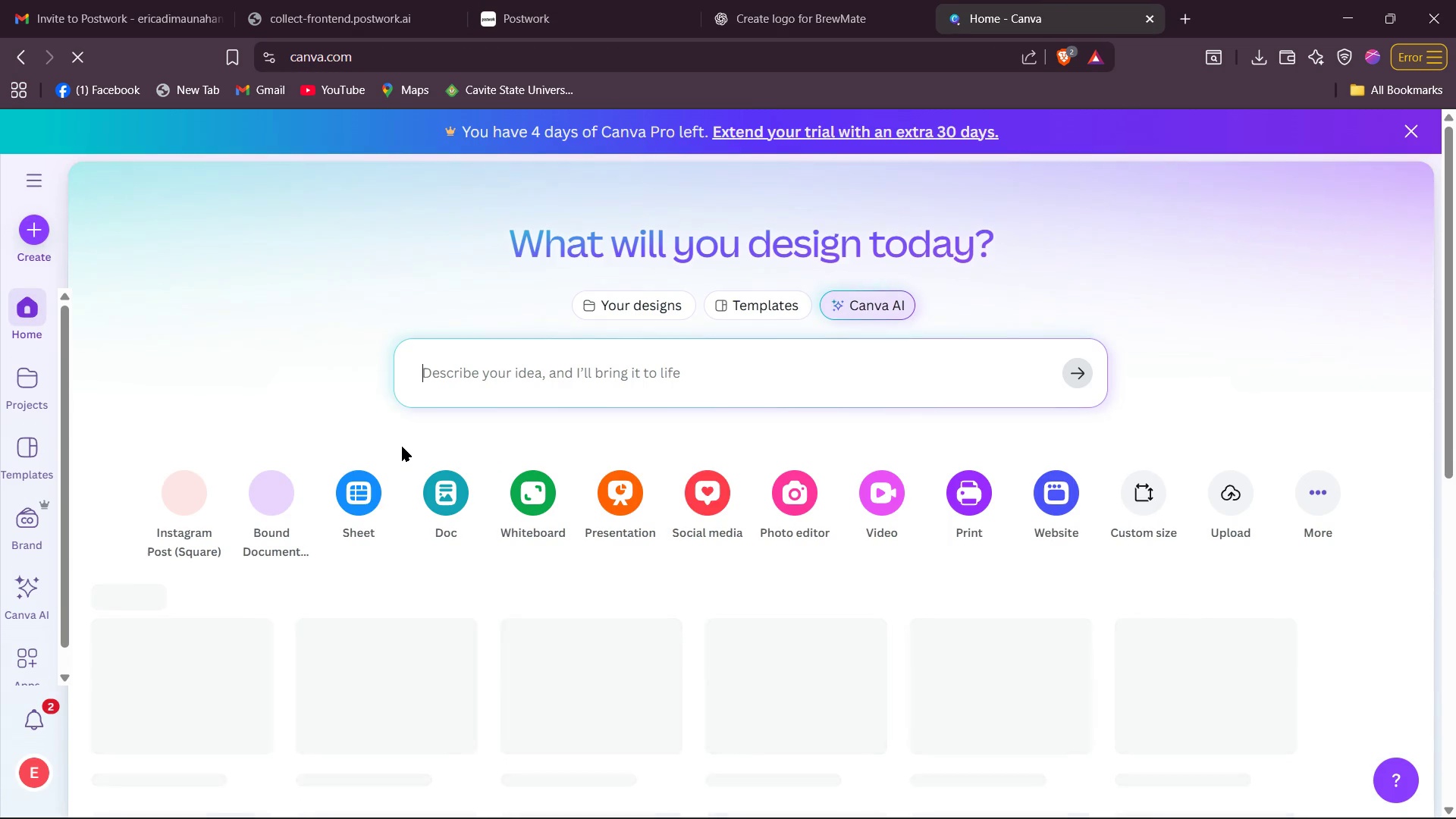 
scroll: coordinate [394, 487], scroll_direction: down, amount: 6.0
 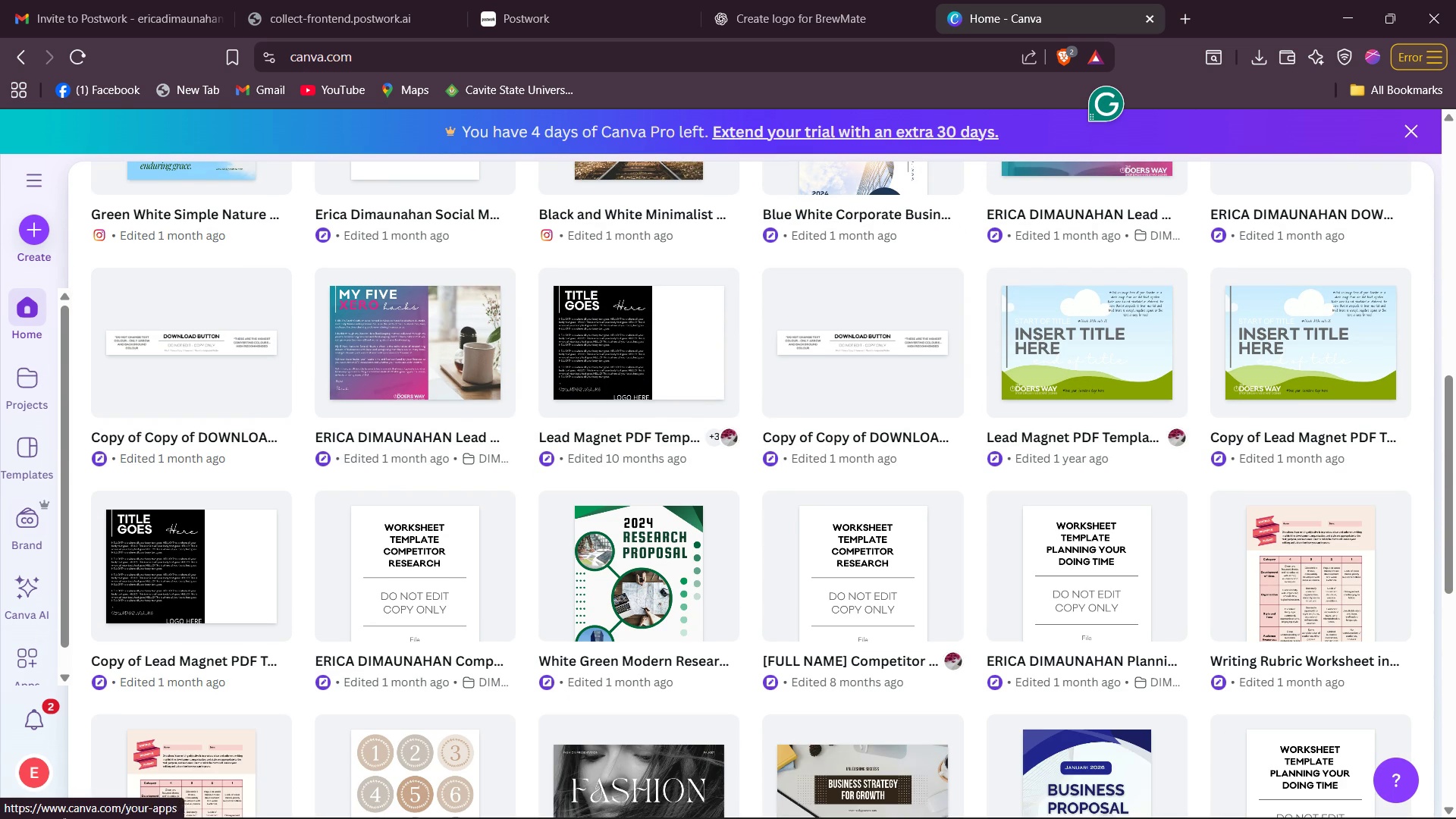 
left_click([27, 783])
 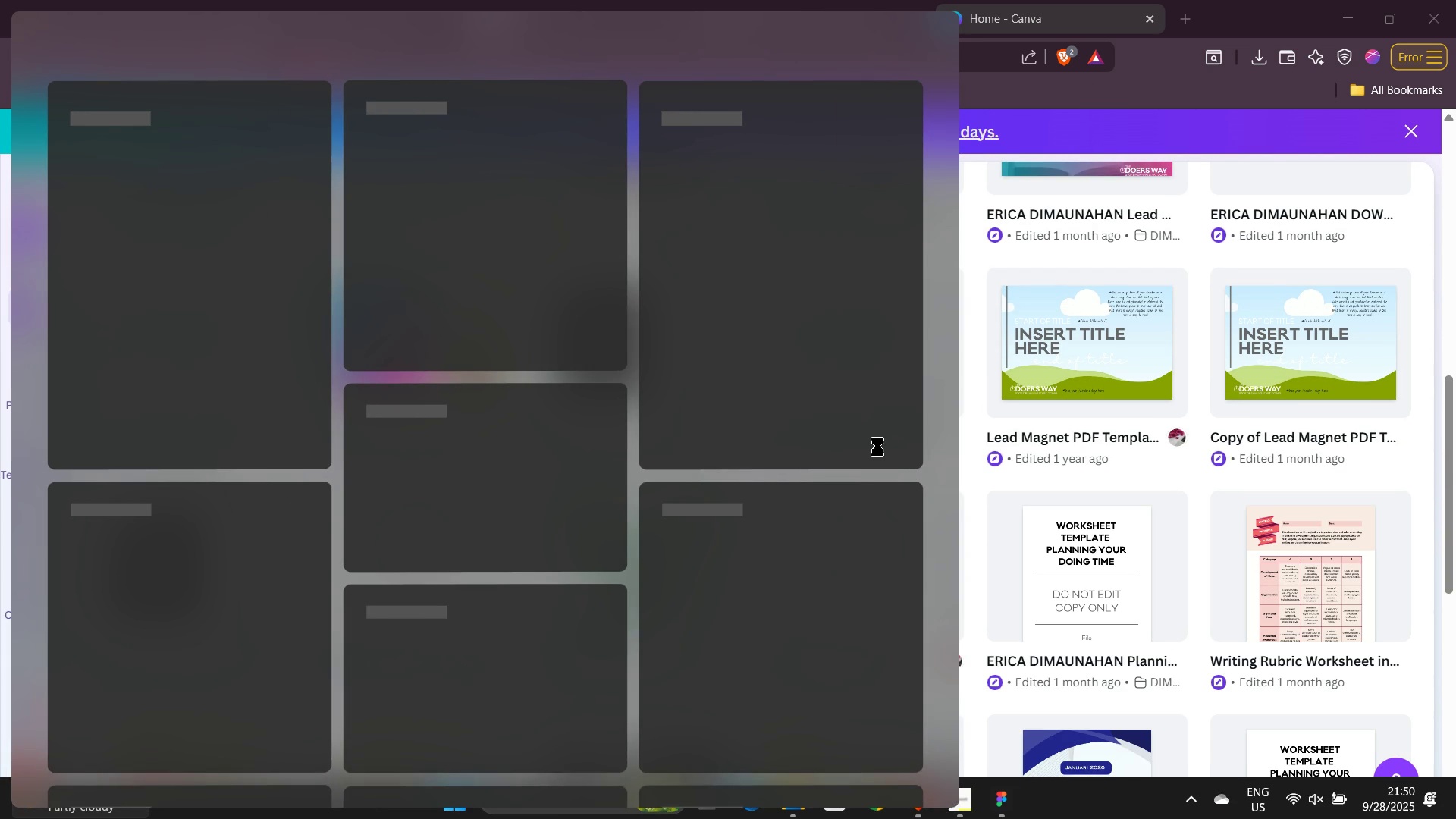 
left_click([1185, 366])
 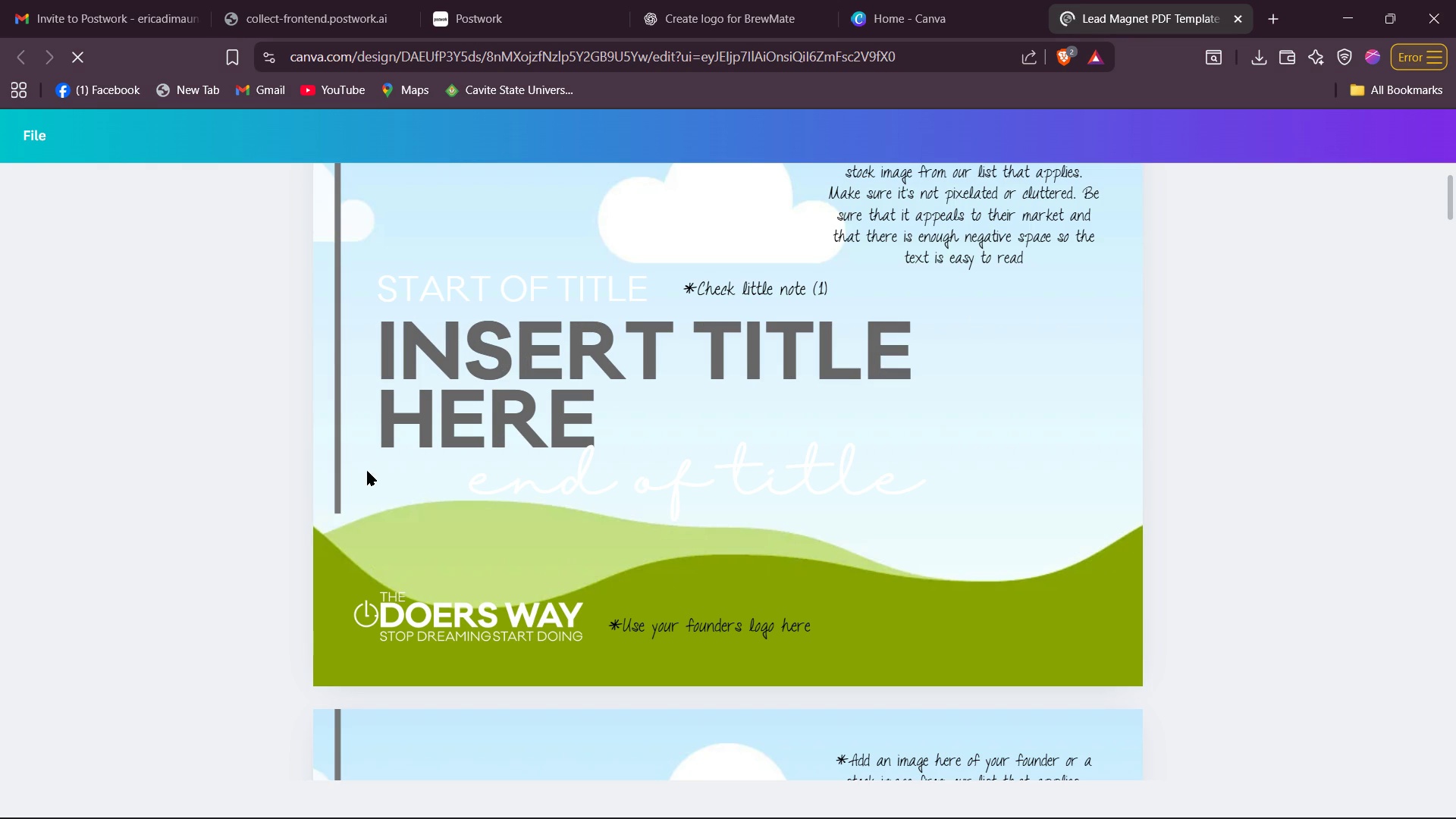 
left_click([1237, 23])
 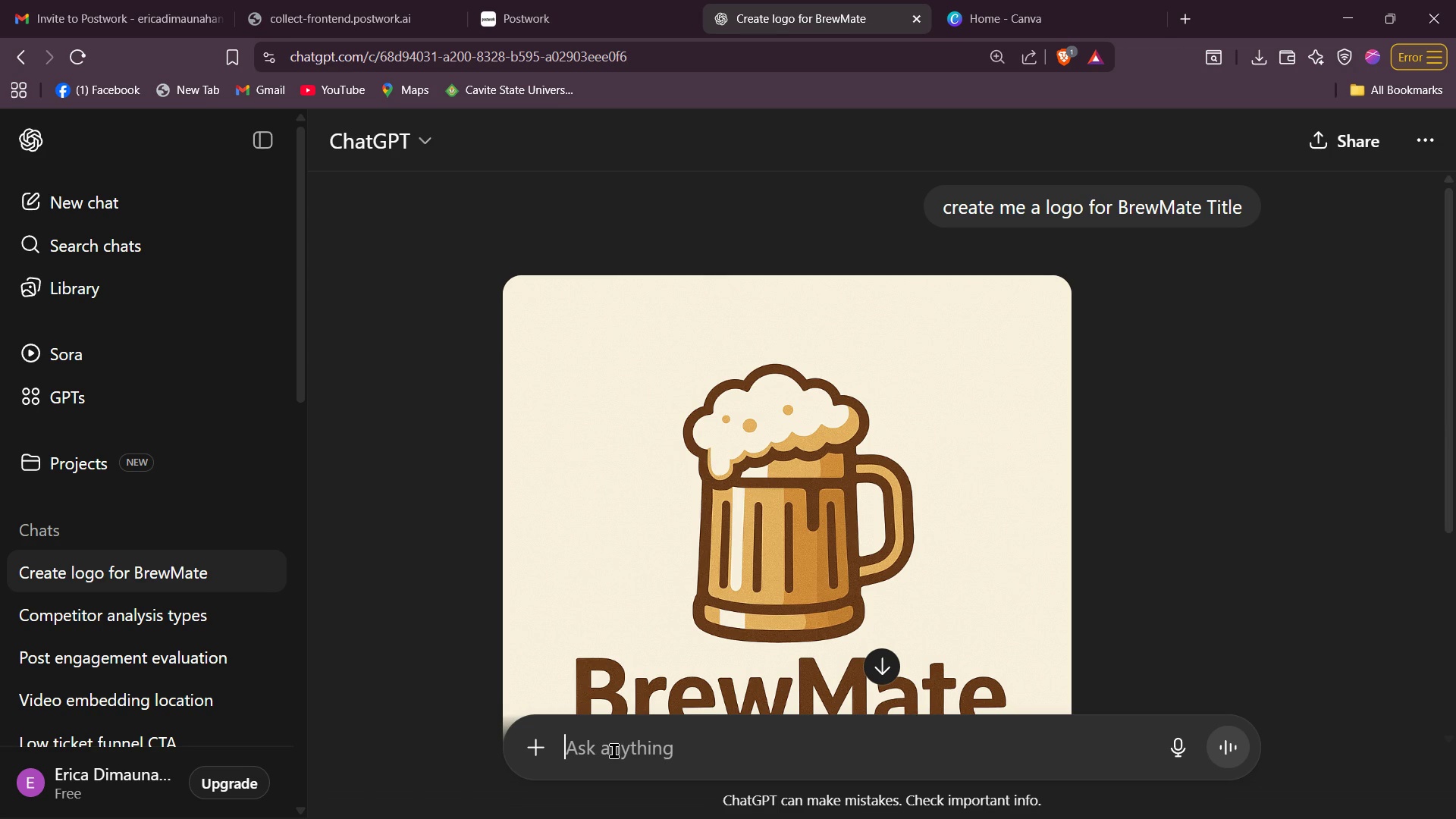 
type(remove bg)
 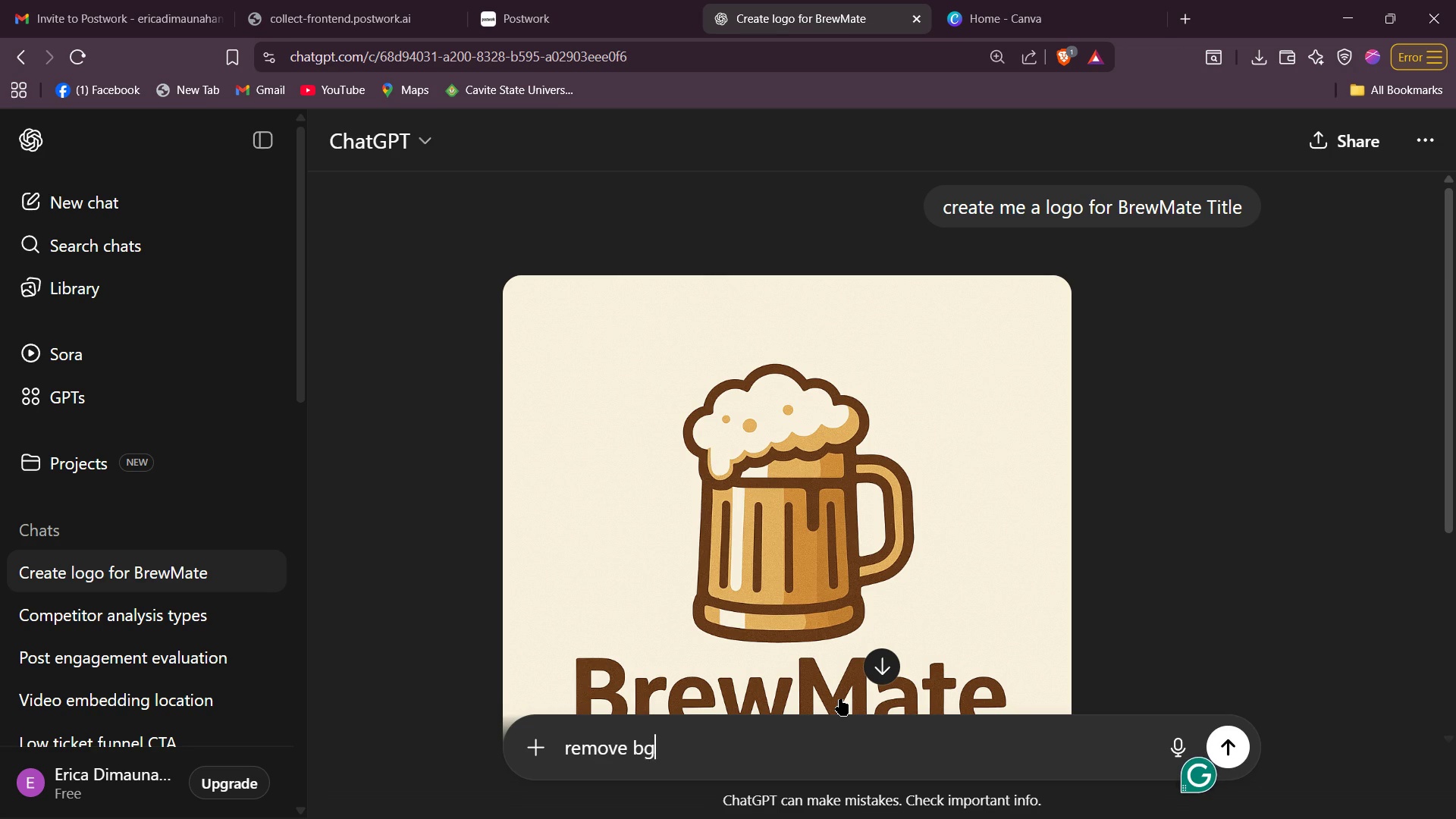 
key(Enter)
 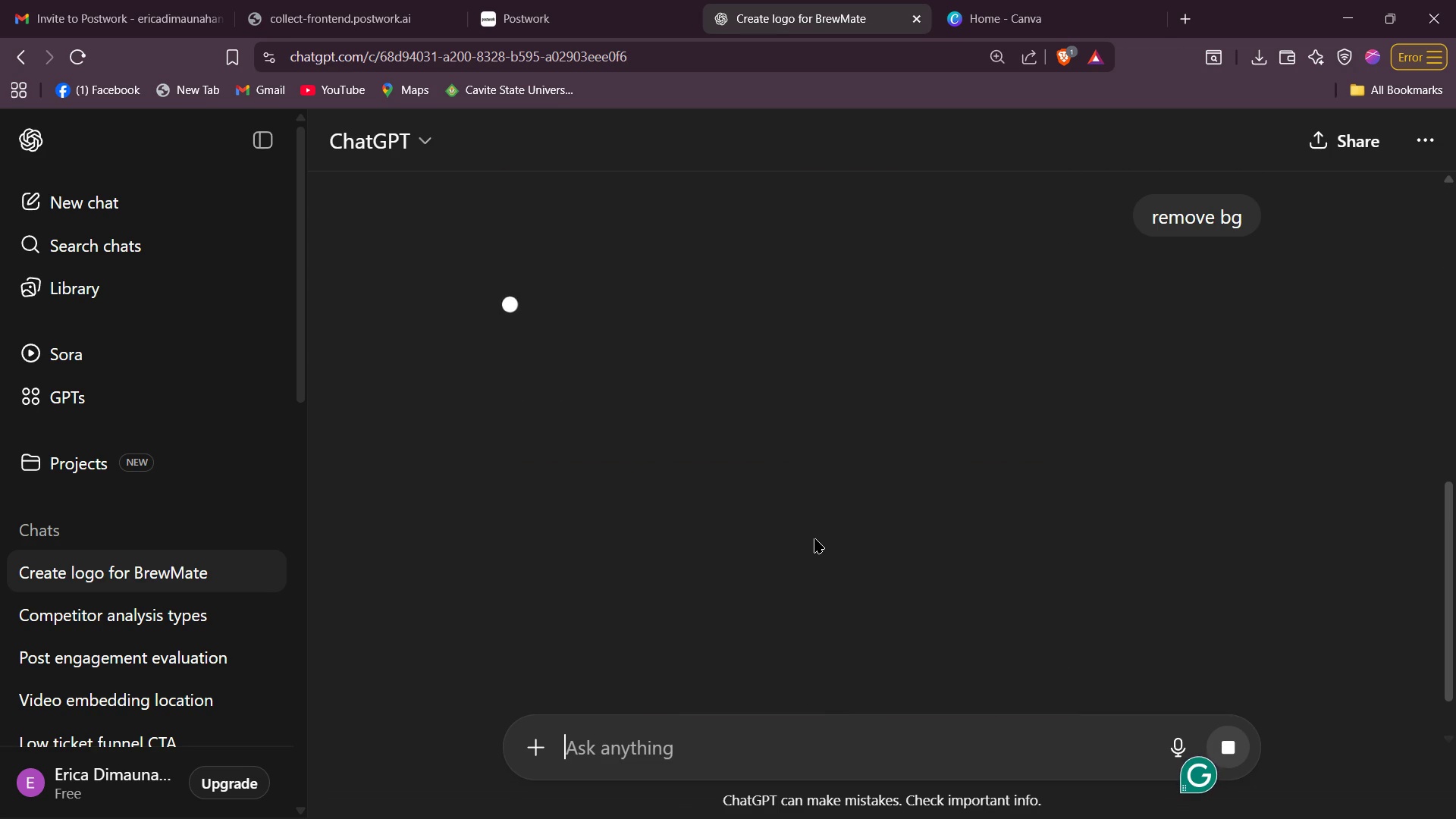 
key(Alt+AltLeft)
 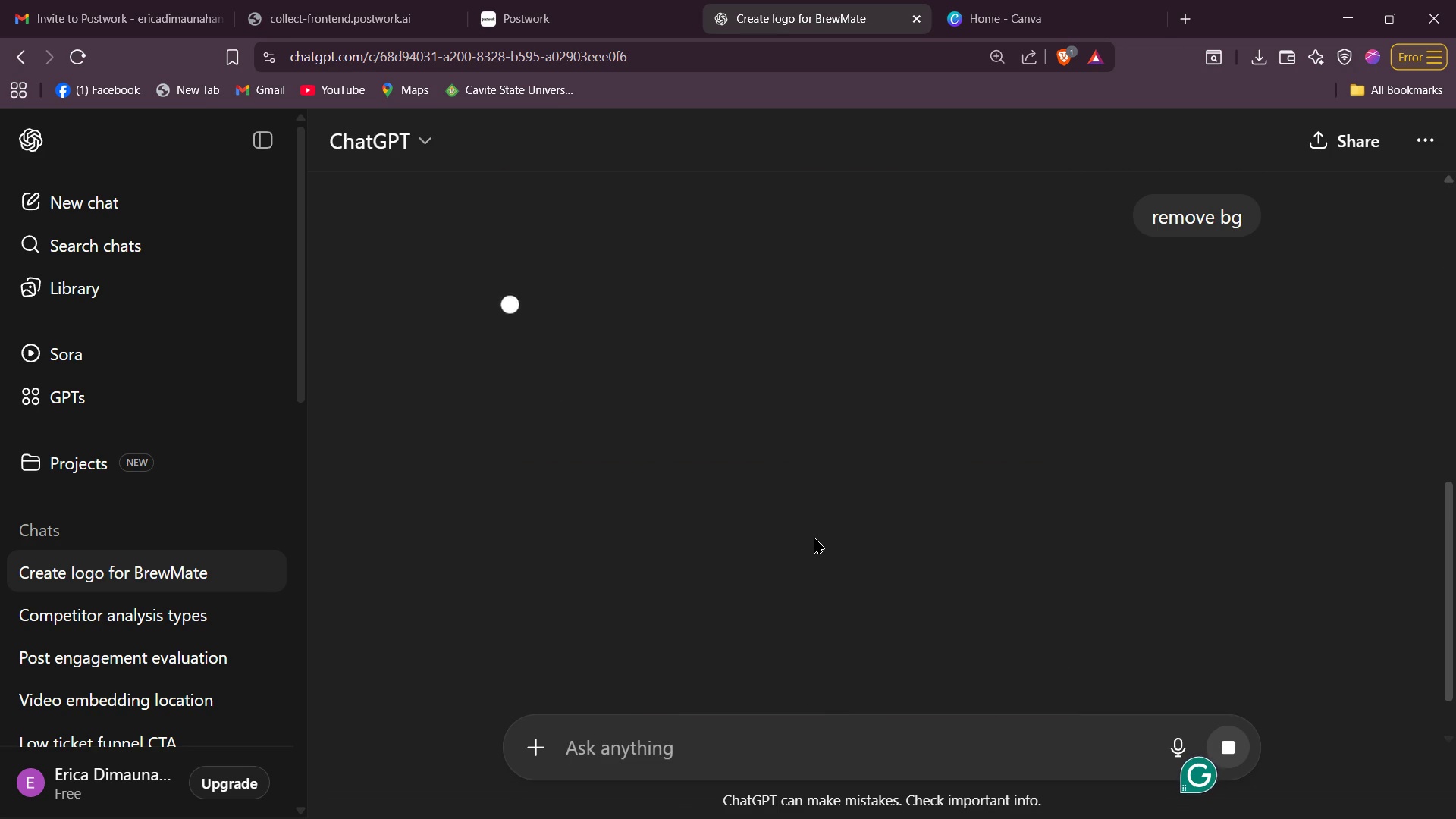 
key(Alt+Tab)
 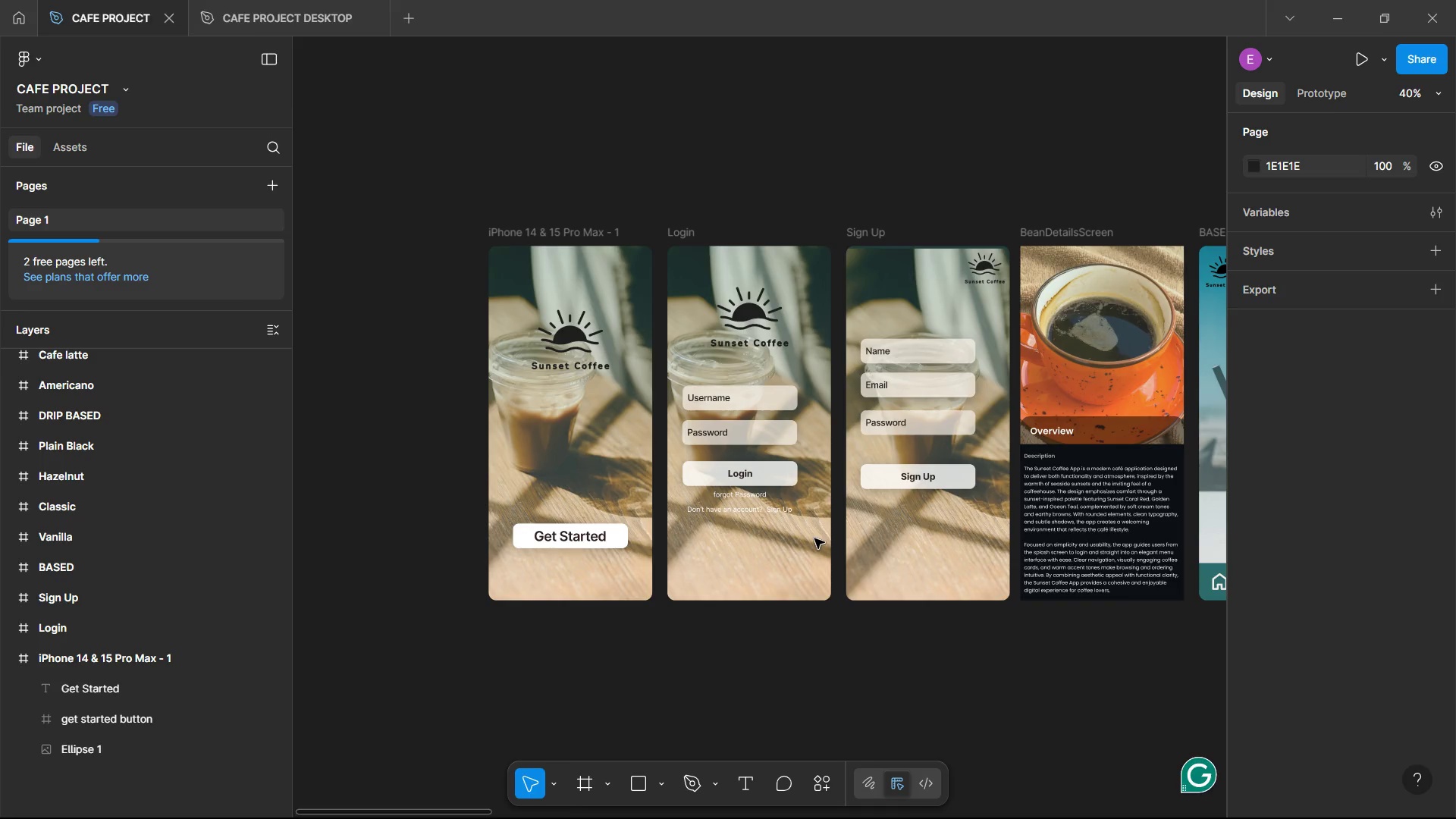 
key(Alt+AltLeft)
 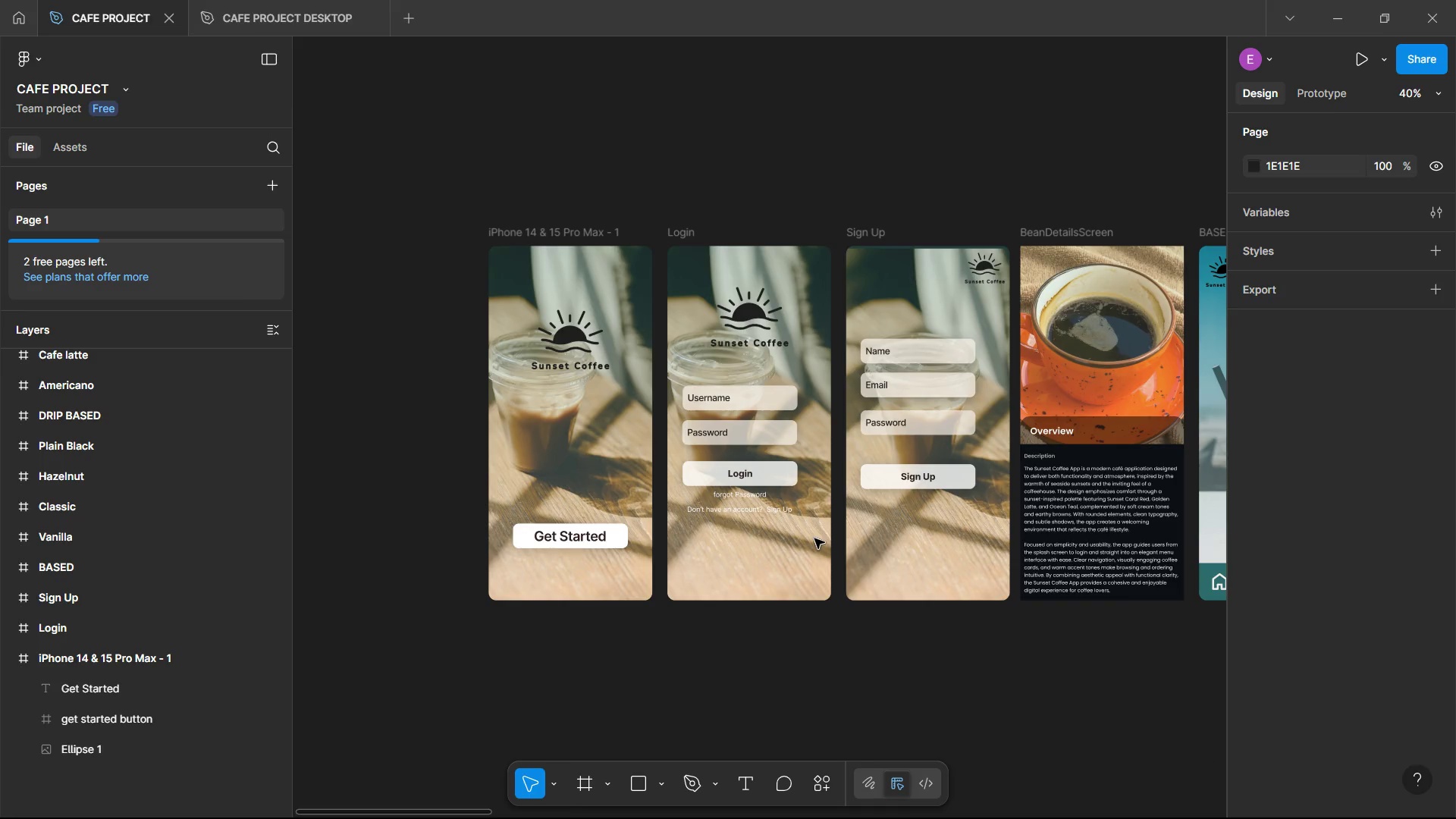 
key(Alt+Tab)
 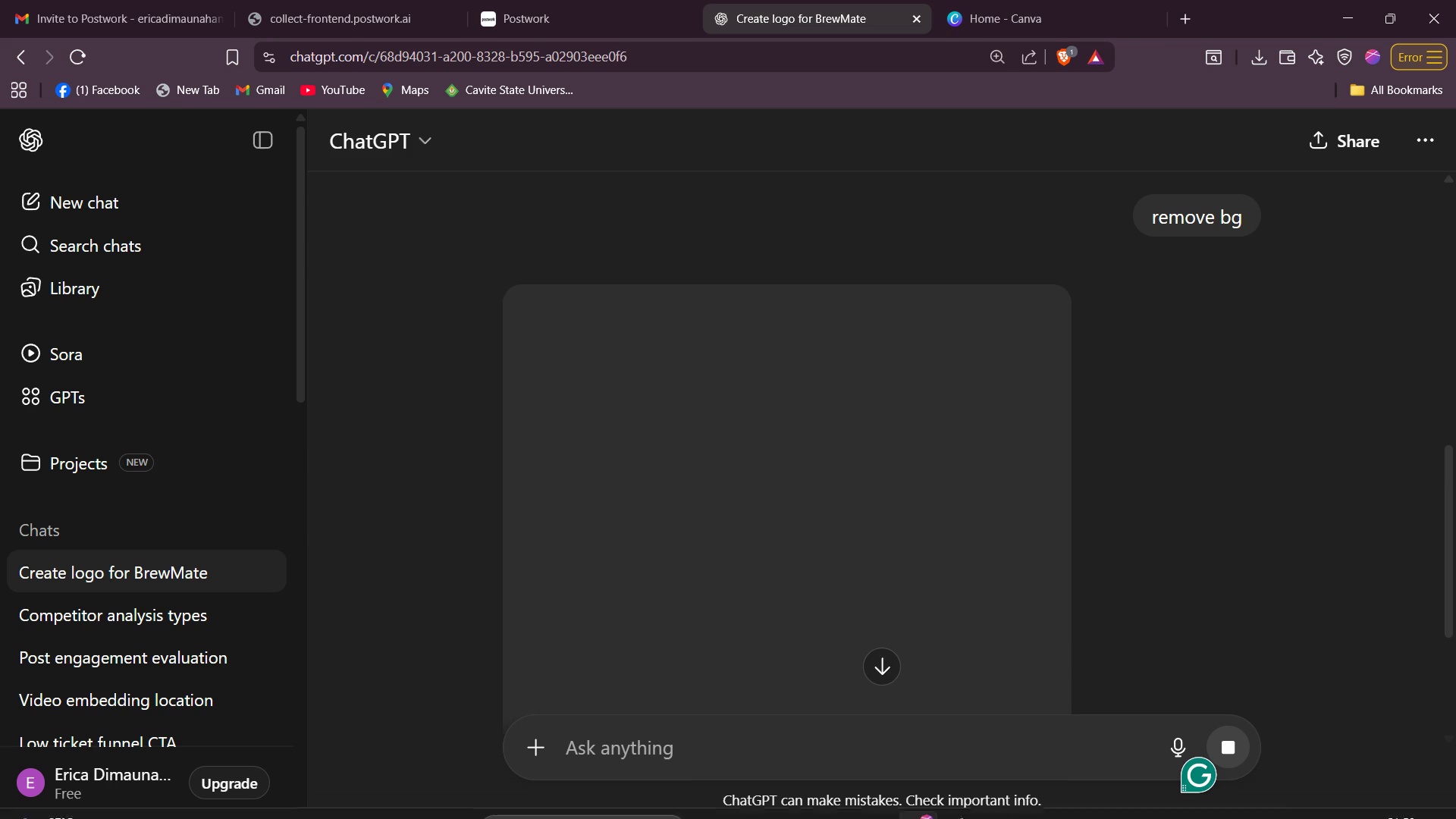 
scroll: coordinate [950, 467], scroll_direction: down, amount: 3.0
 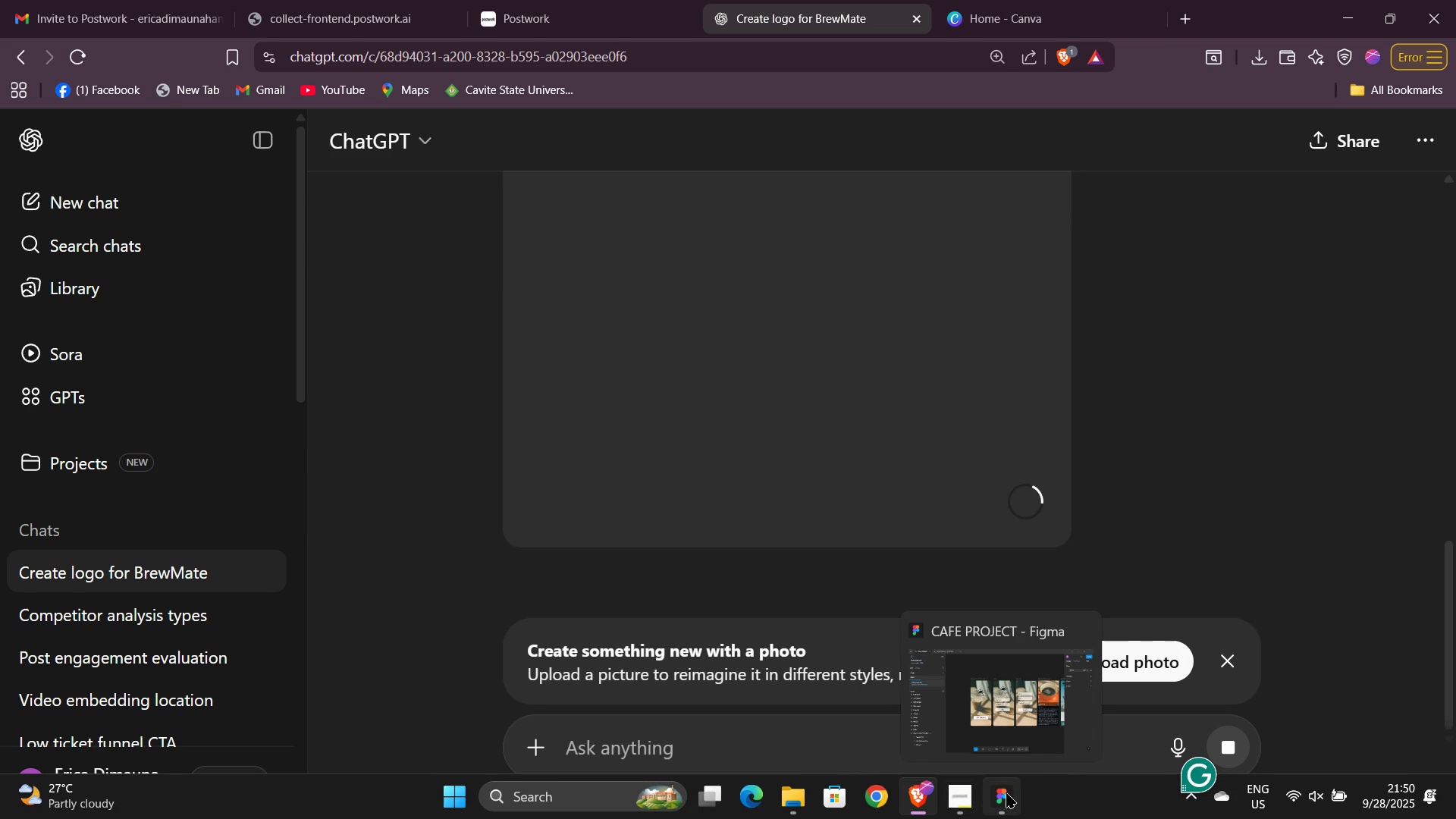 
double_click([1006, 793])
 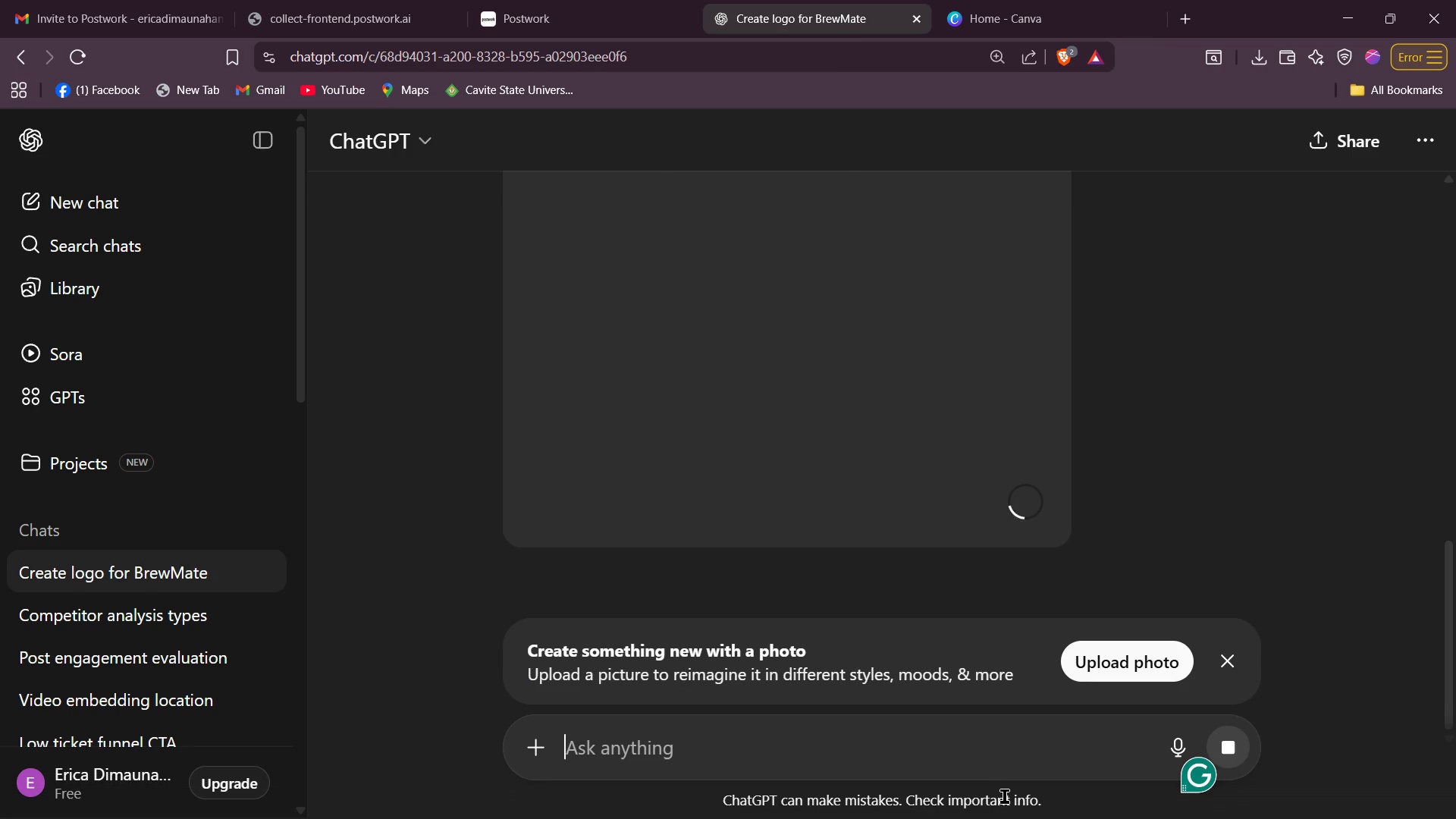 
key(Alt+AltLeft)
 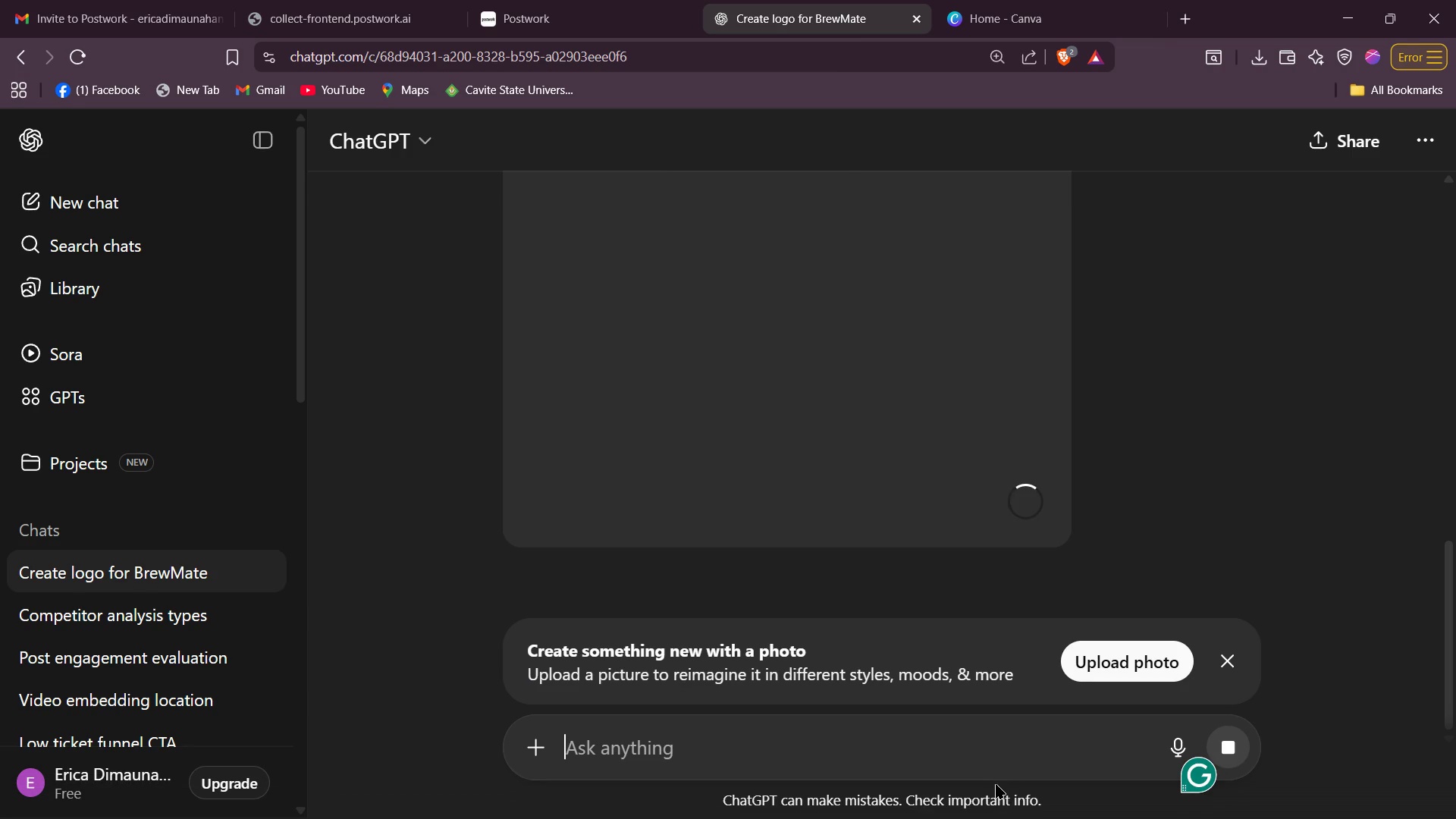 
key(Alt+Tab)